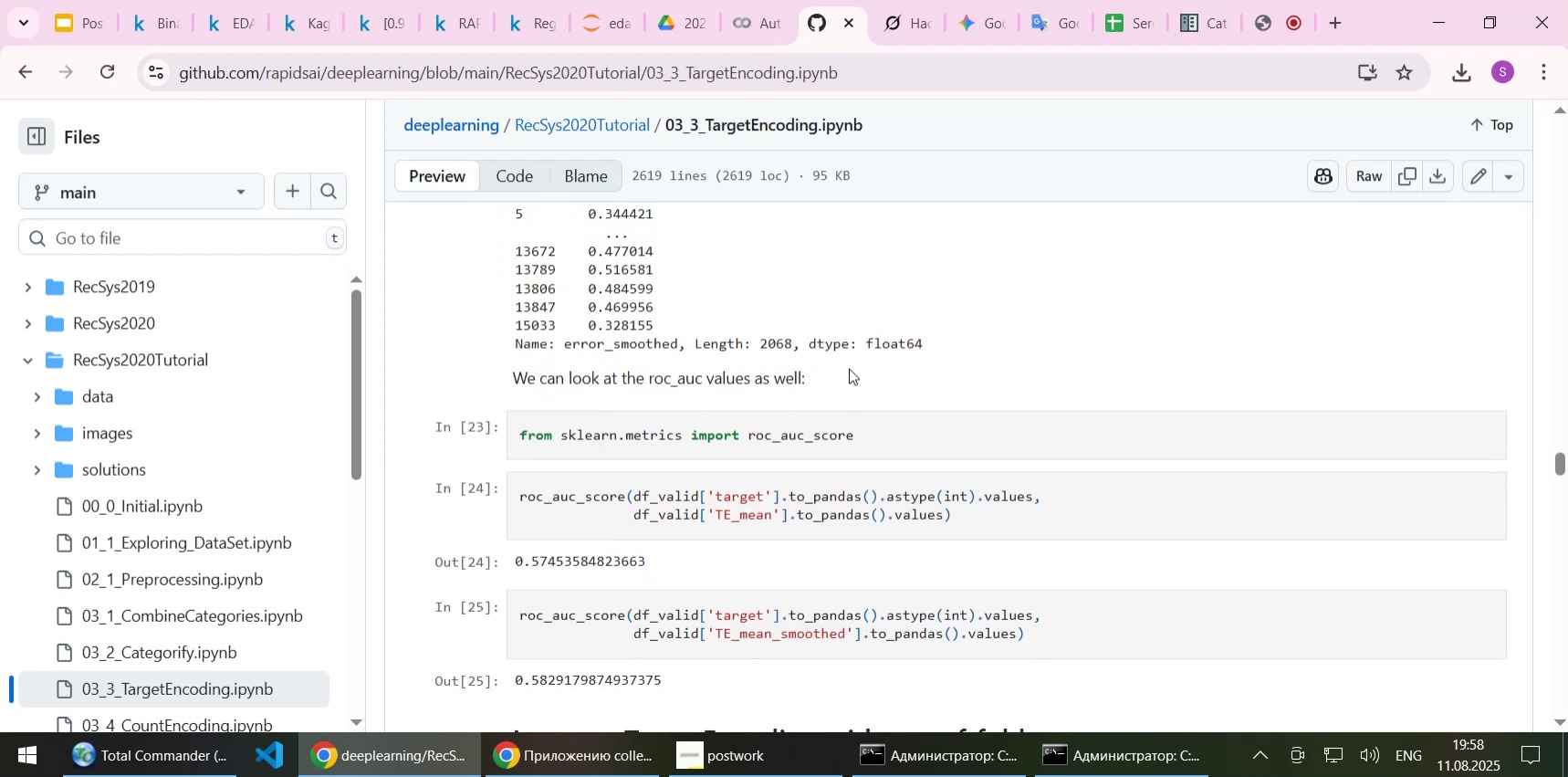 
scroll: coordinate [849, 368], scroll_direction: up, amount: 1.0
 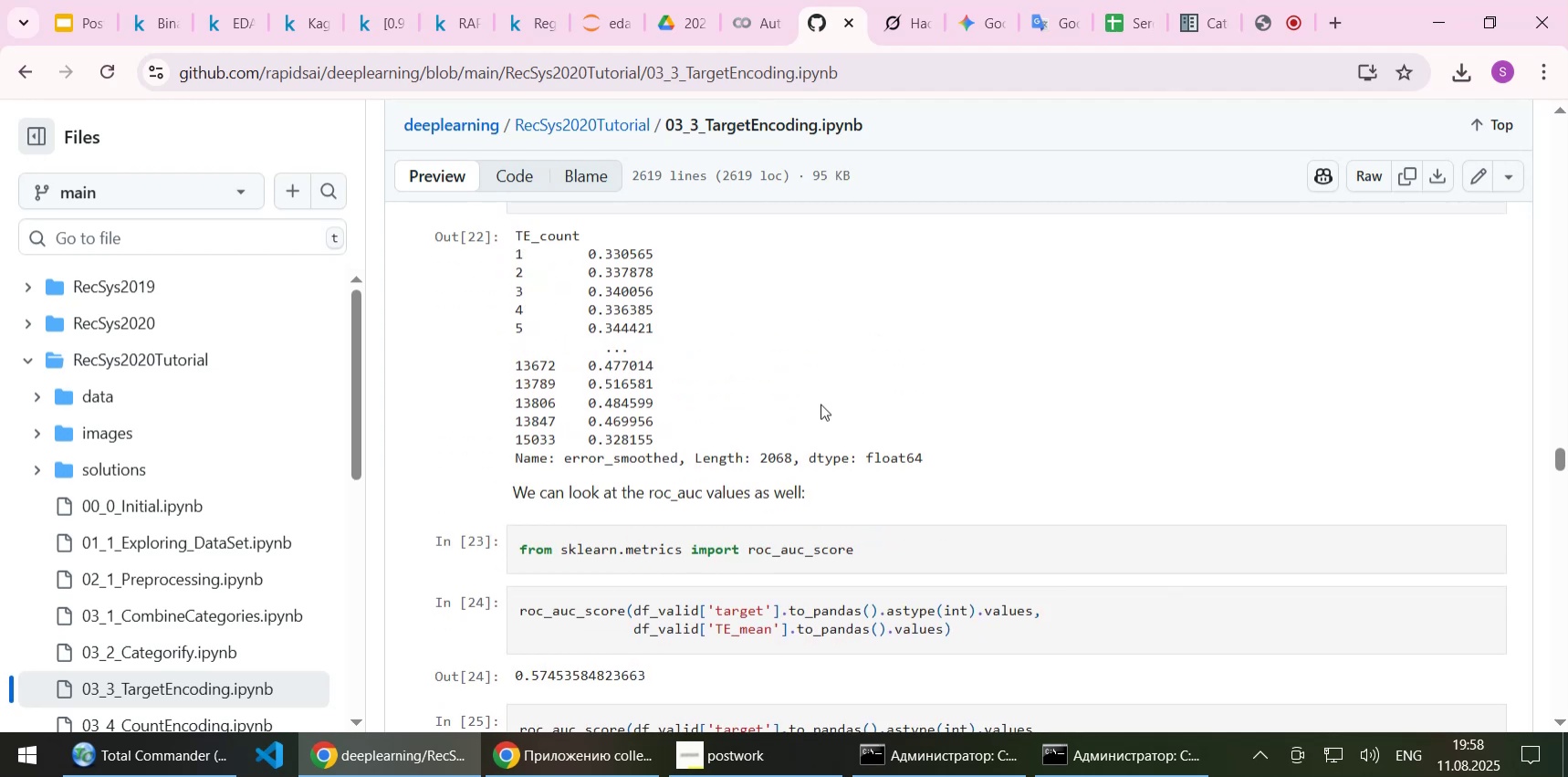 
scroll: coordinate [829, 400], scroll_direction: down, amount: 4.0
 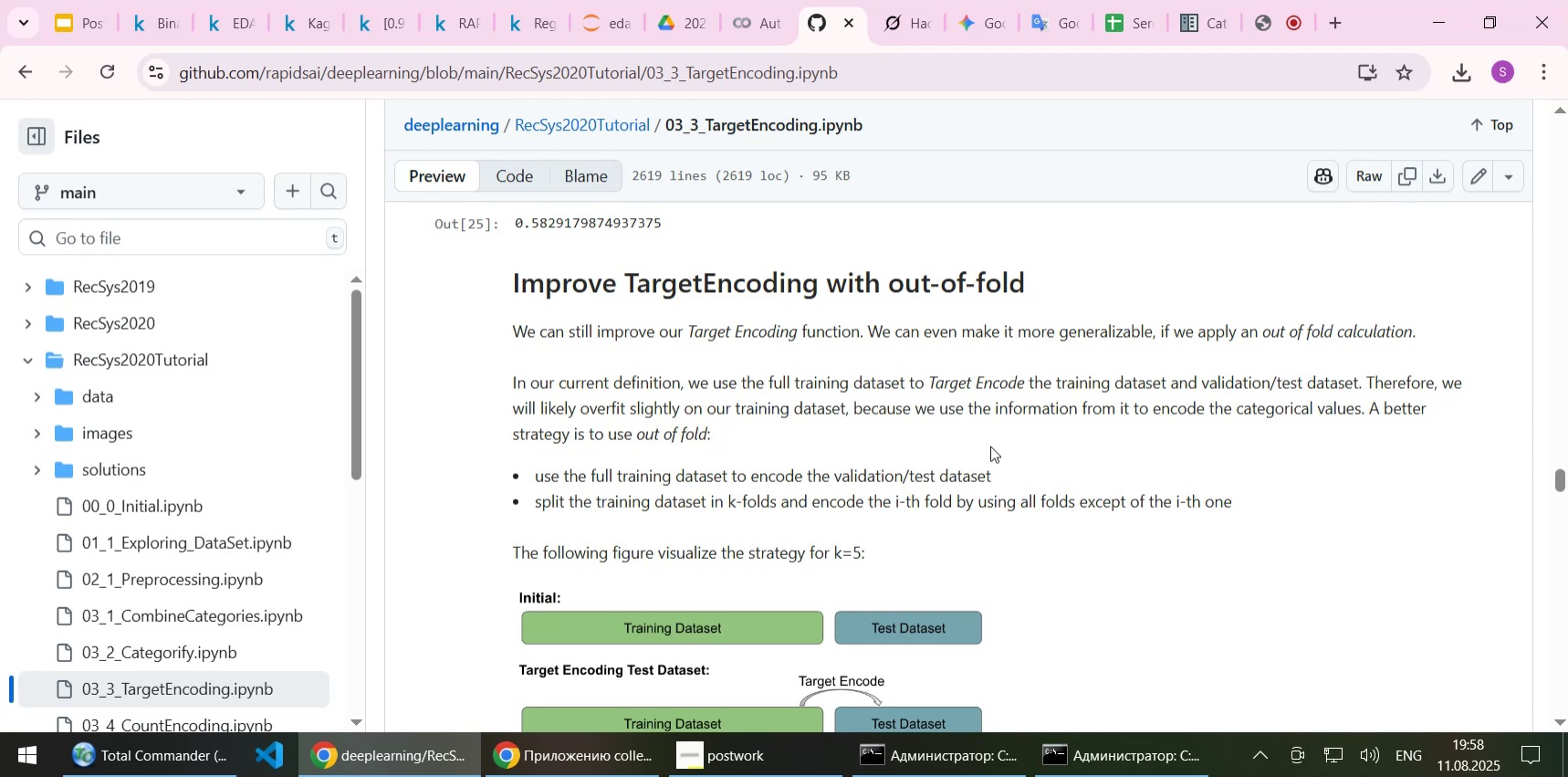 
wait(36.88)
 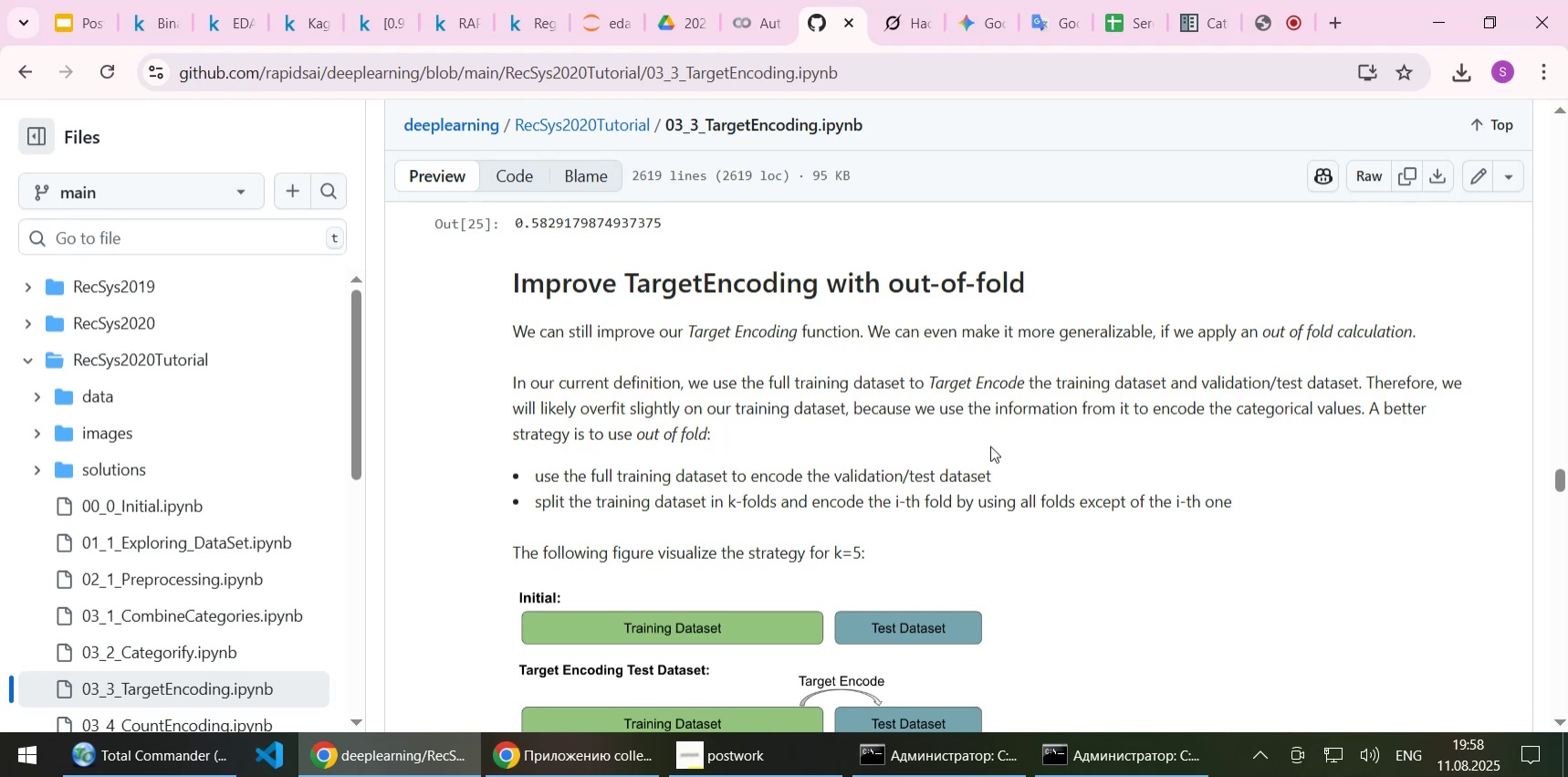 
scroll: coordinate [1053, 457], scroll_direction: down, amount: 1.0
 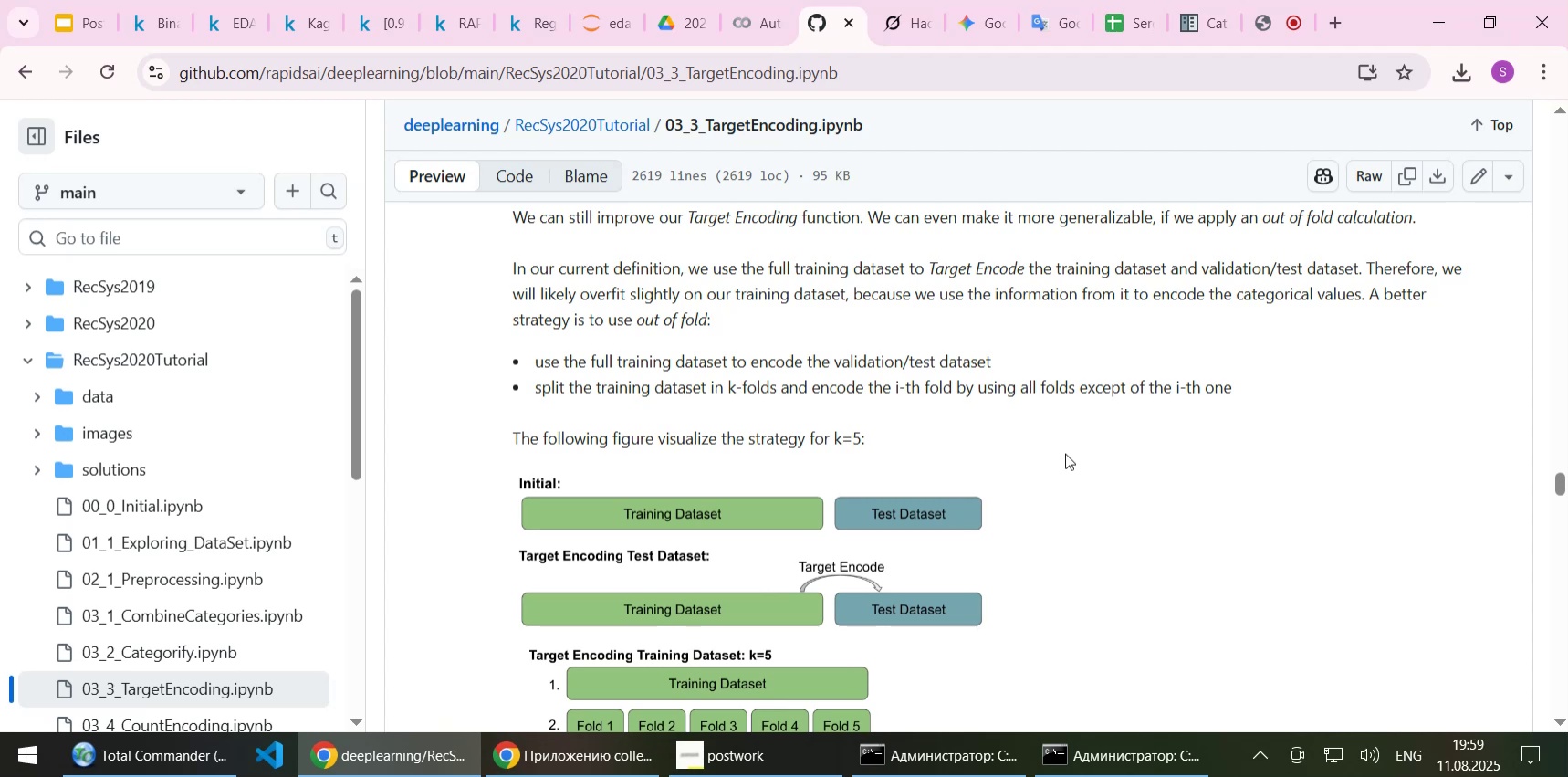 
wait(5.79)
 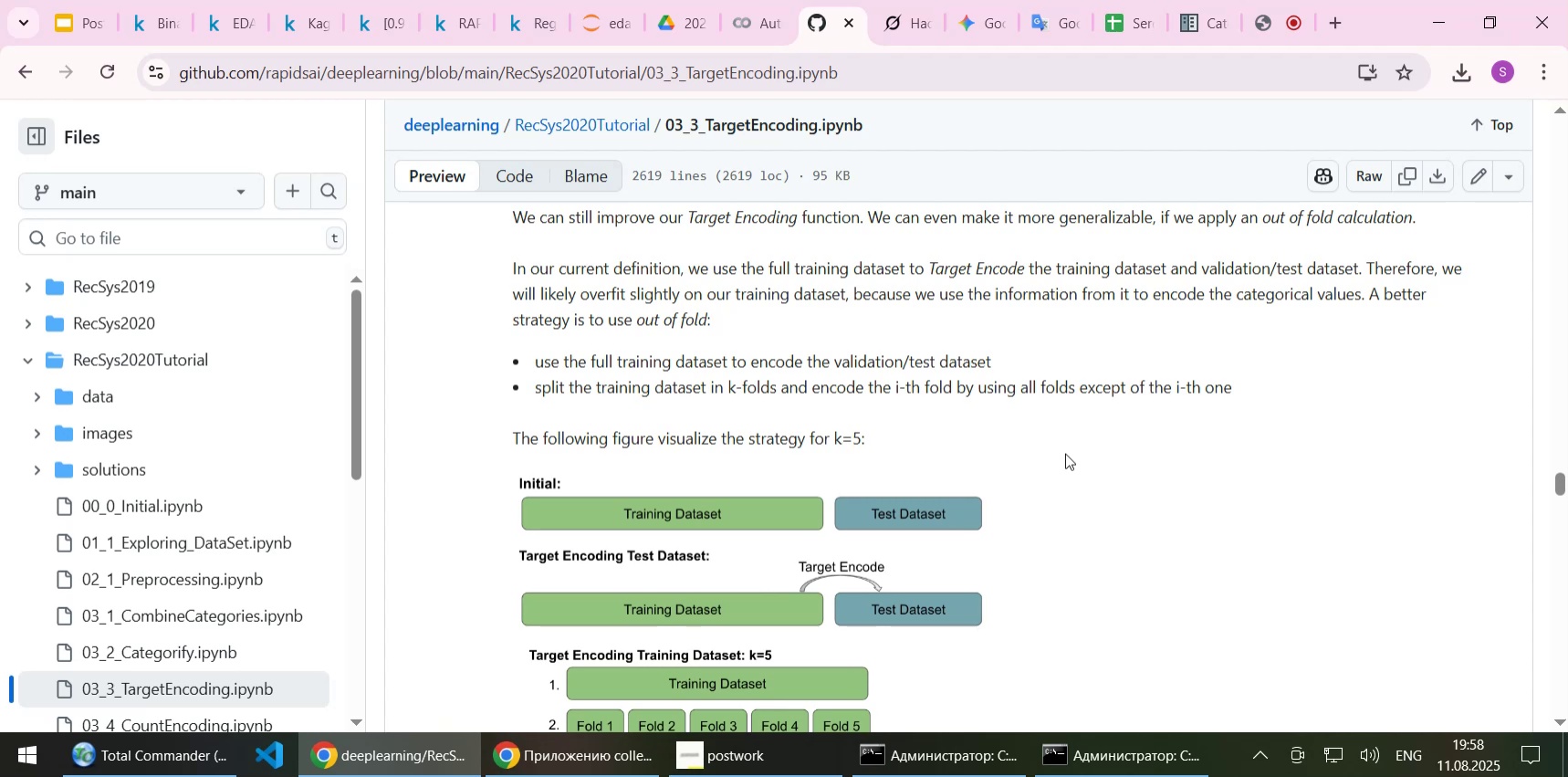 
scroll: coordinate [1065, 455], scroll_direction: down, amount: 1.0
 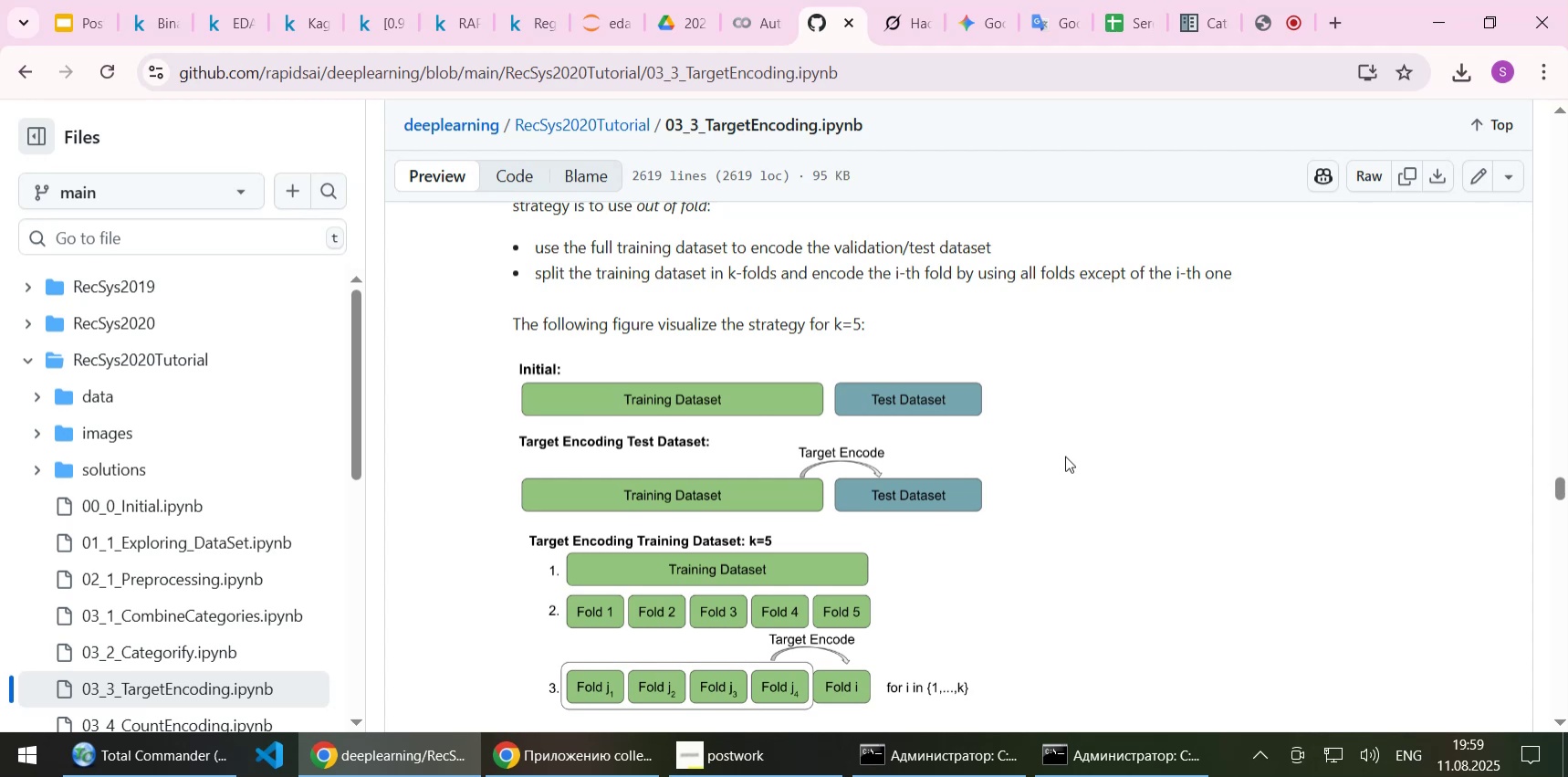 
wait(10.59)
 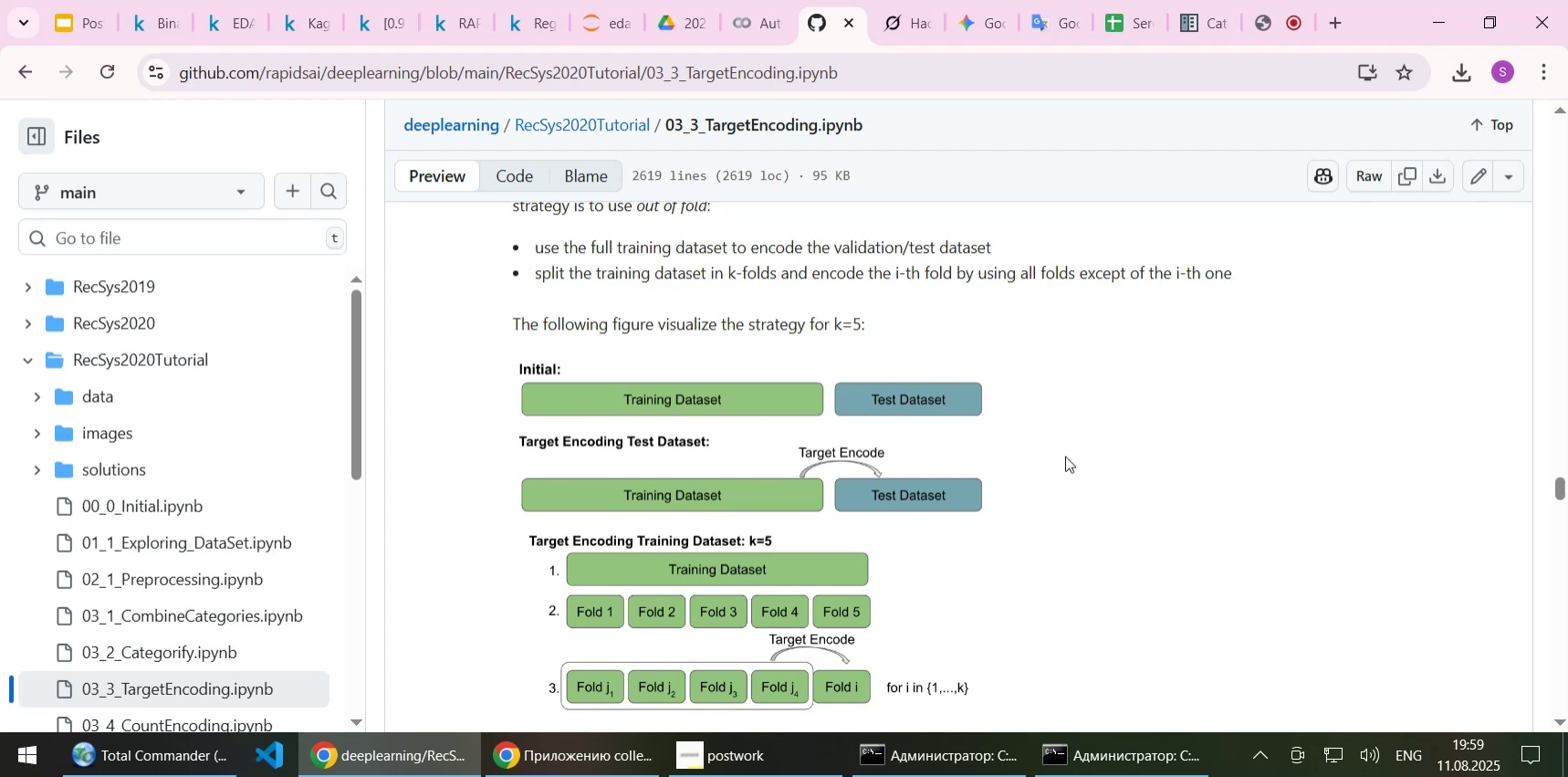 
scroll: coordinate [1065, 465], scroll_direction: down, amount: 1.0
 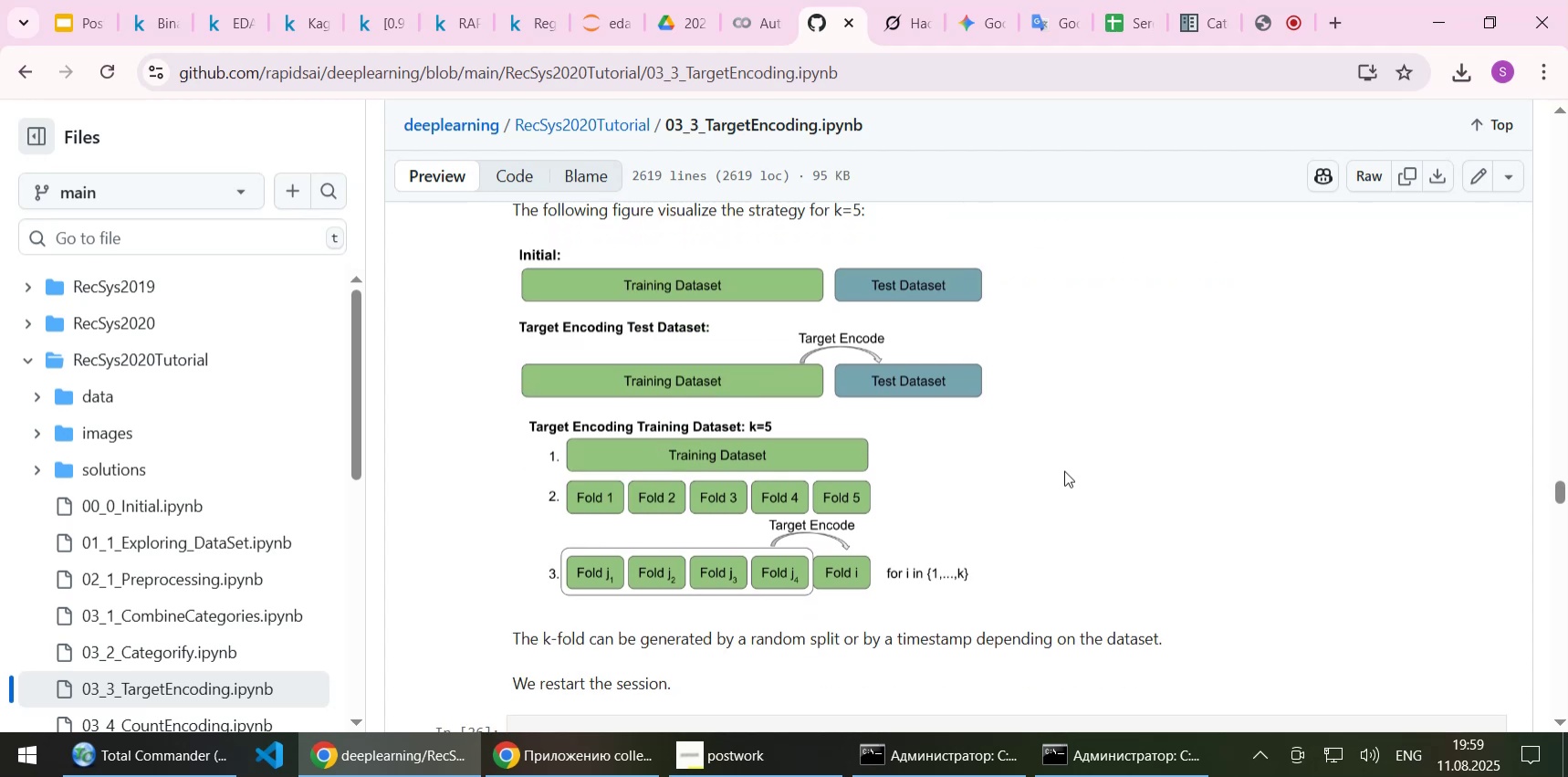 
left_click([1064, 470])
 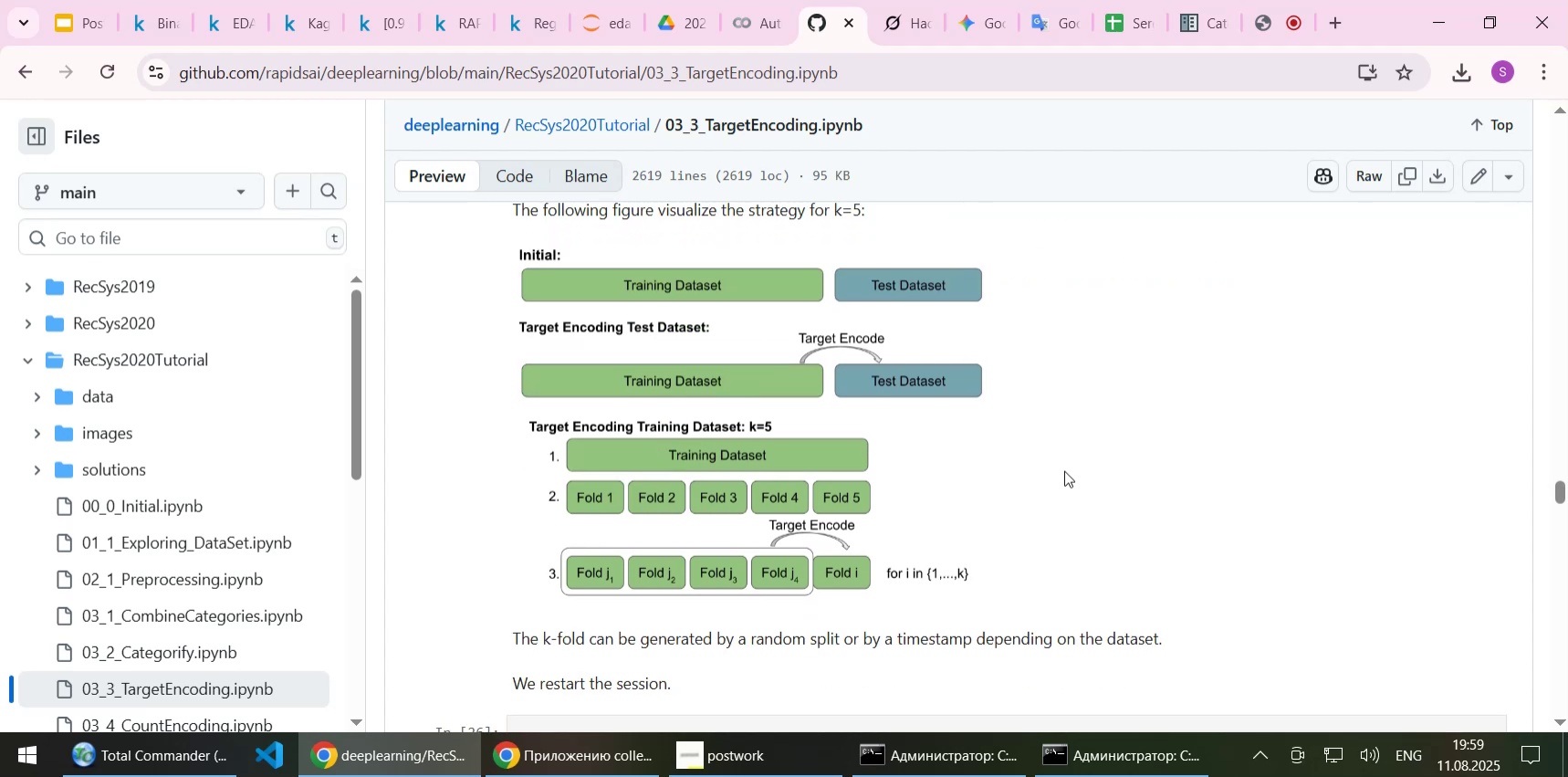 
scroll: coordinate [1064, 470], scroll_direction: up, amount: 1.0
 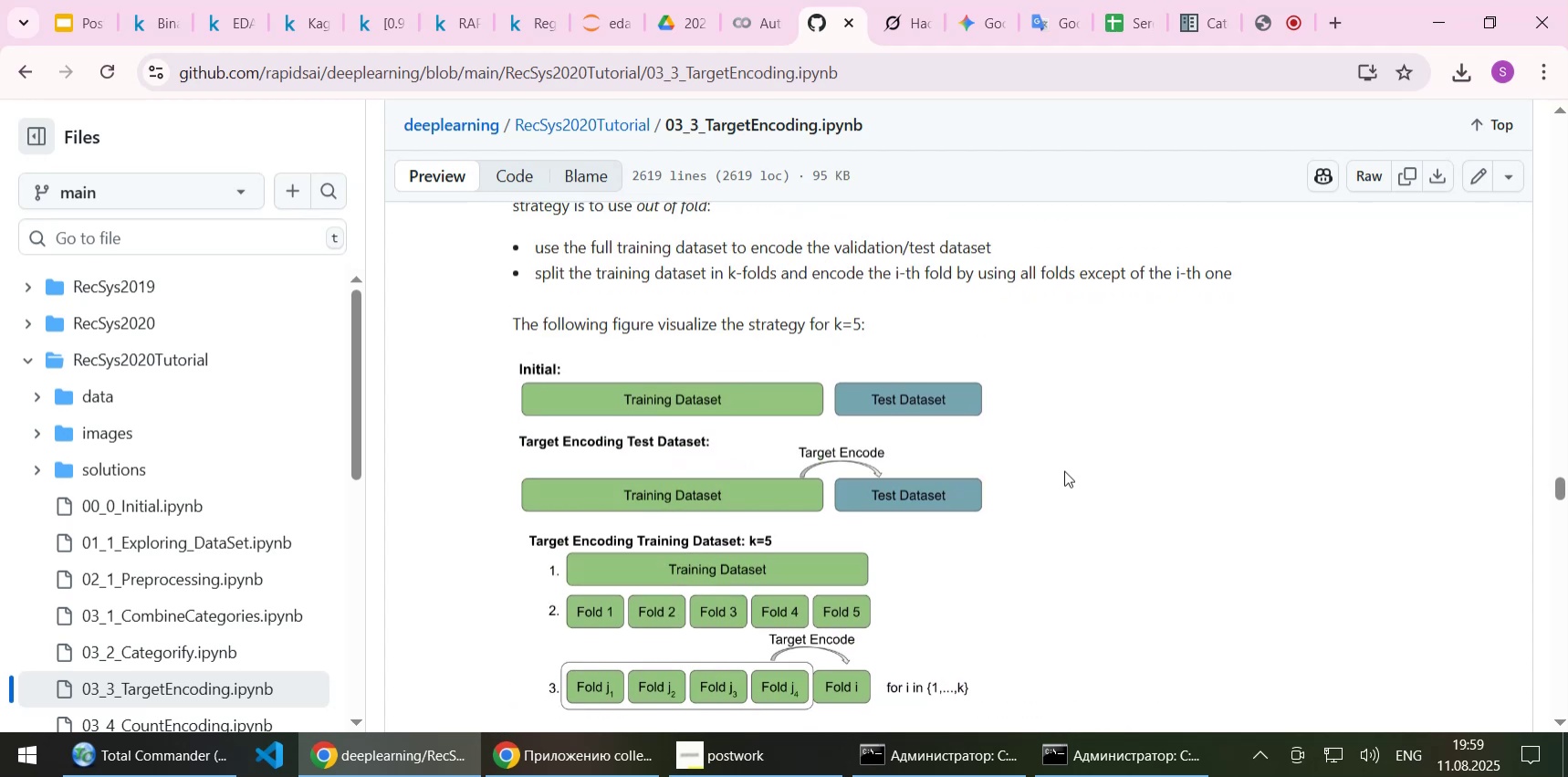 
scroll: coordinate [1064, 470], scroll_direction: down, amount: 1.0
 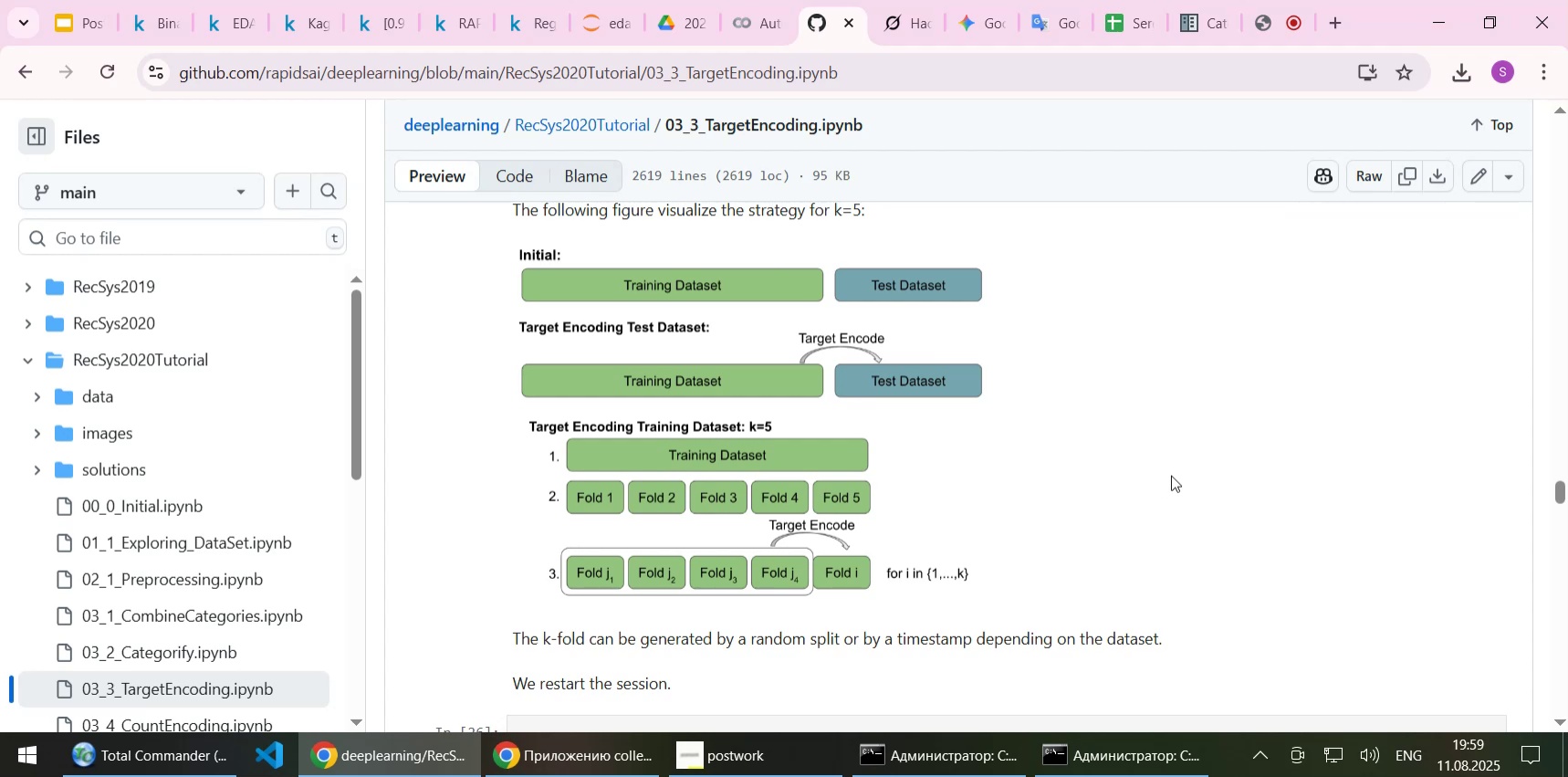 
wait(7.66)
 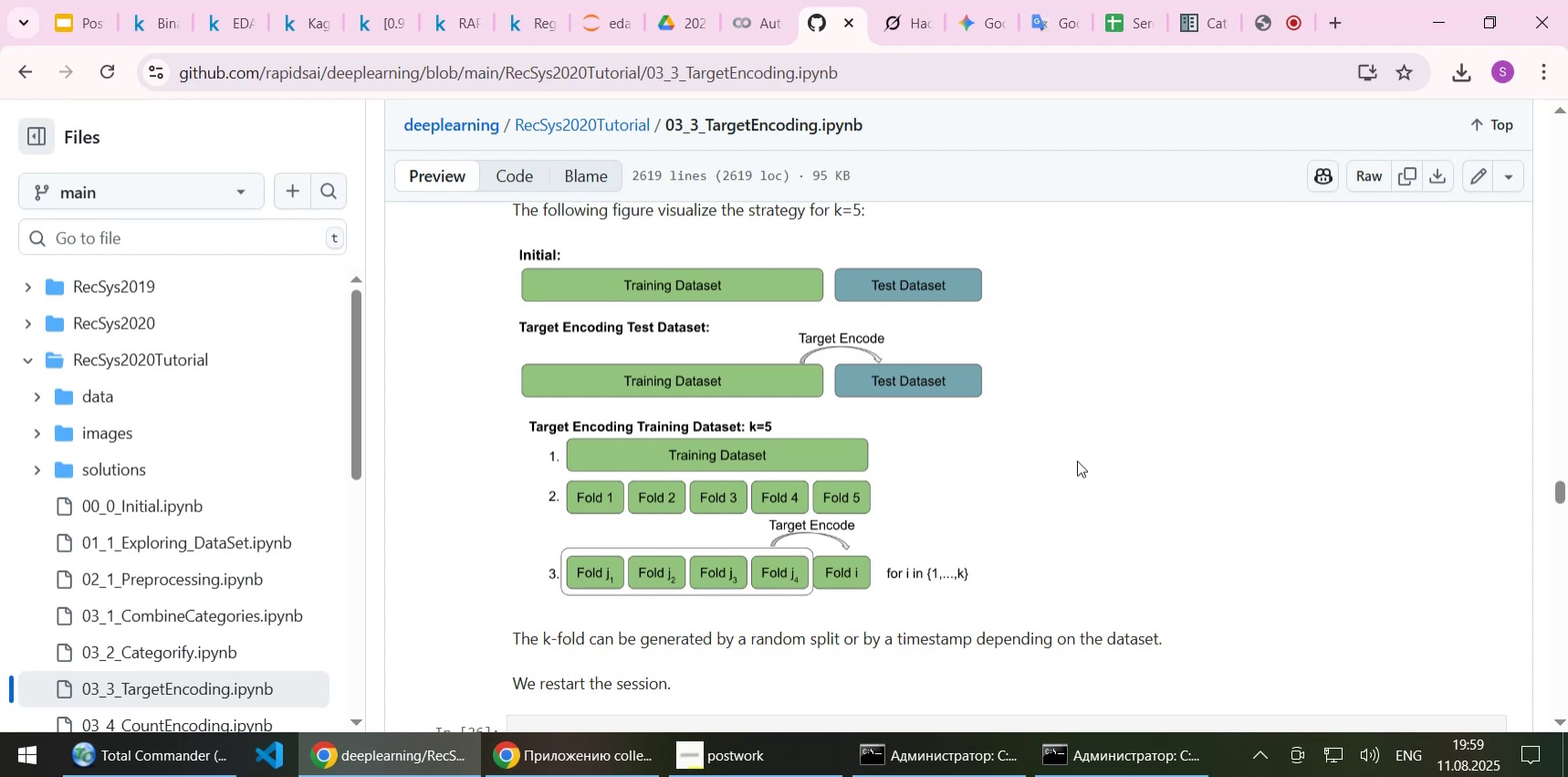 
scroll: coordinate [1120, 486], scroll_direction: down, amount: 1.0
 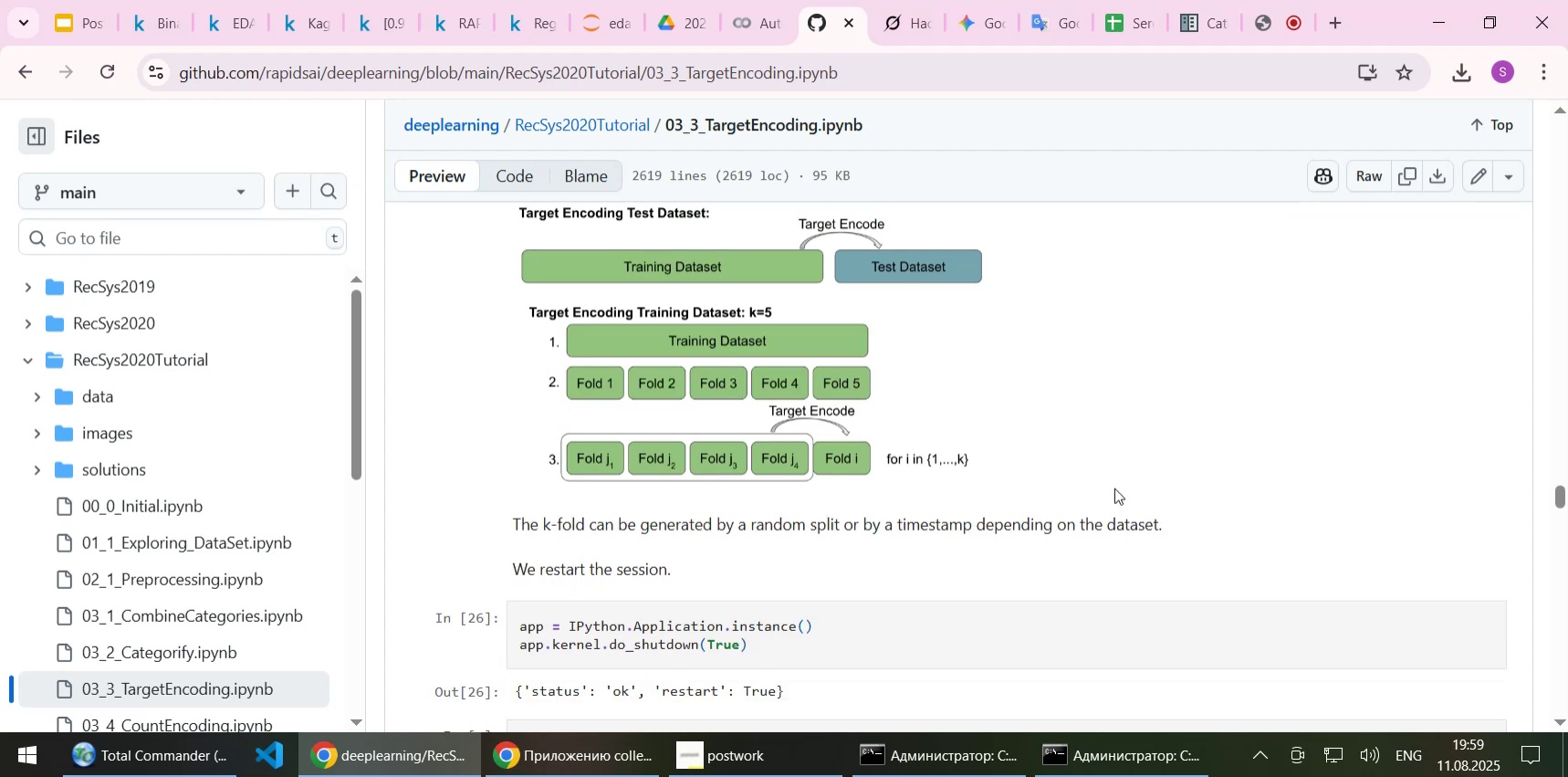 
scroll: coordinate [1114, 488], scroll_direction: up, amount: 2.0
 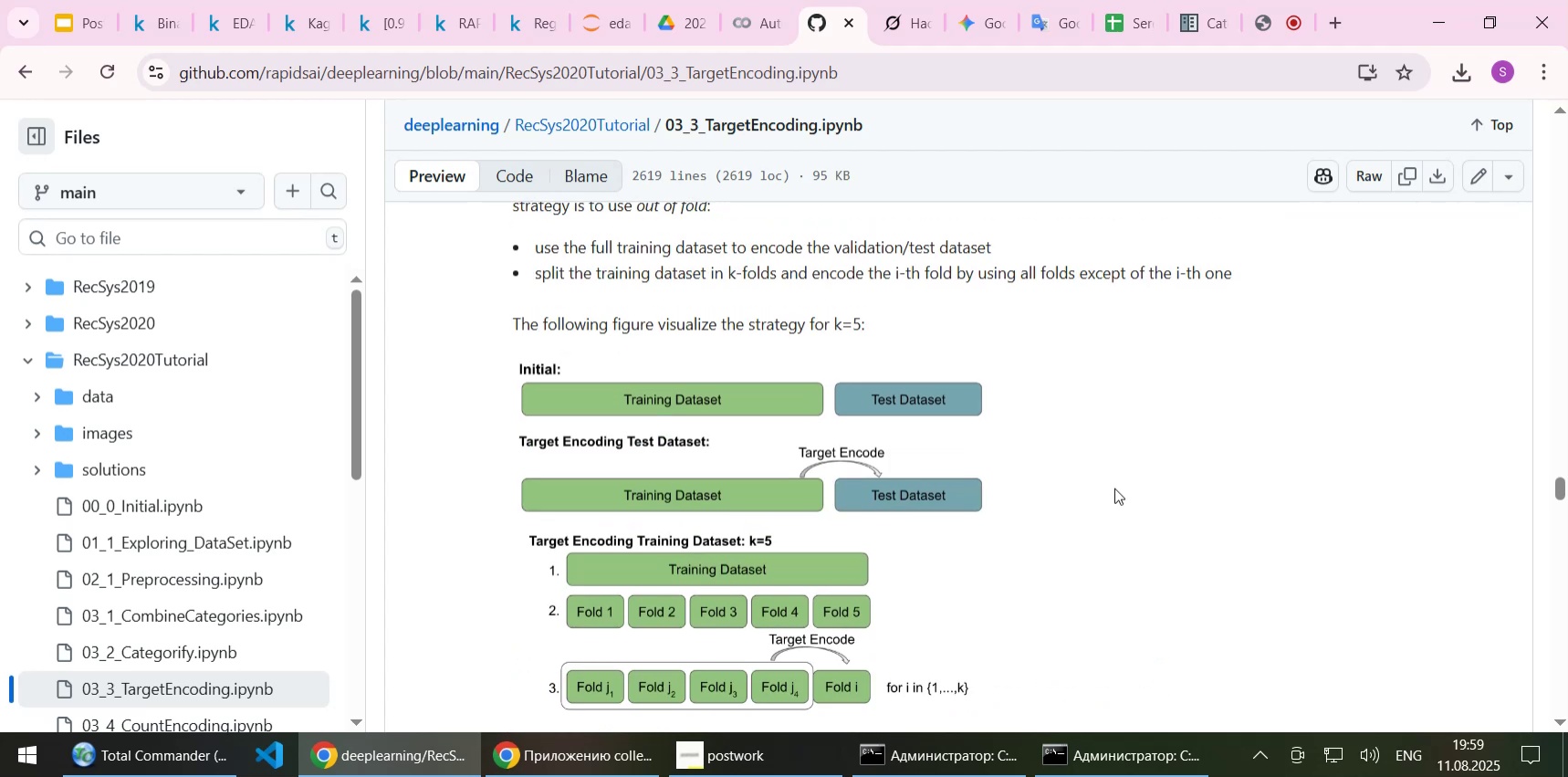 
scroll: coordinate [1114, 492], scroll_direction: down, amount: 7.0
 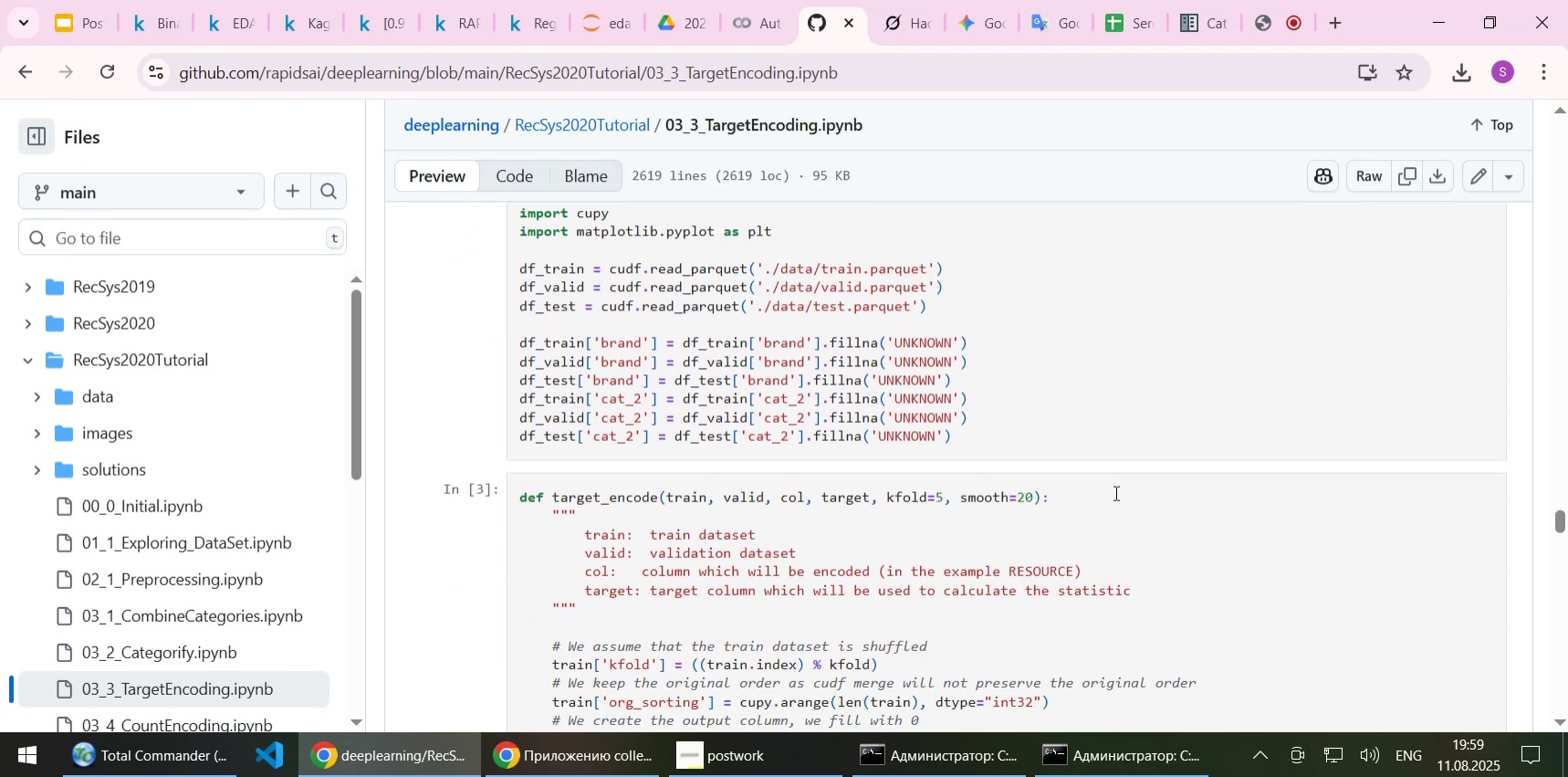 
scroll: coordinate [1114, 492], scroll_direction: up, amount: 1.0
 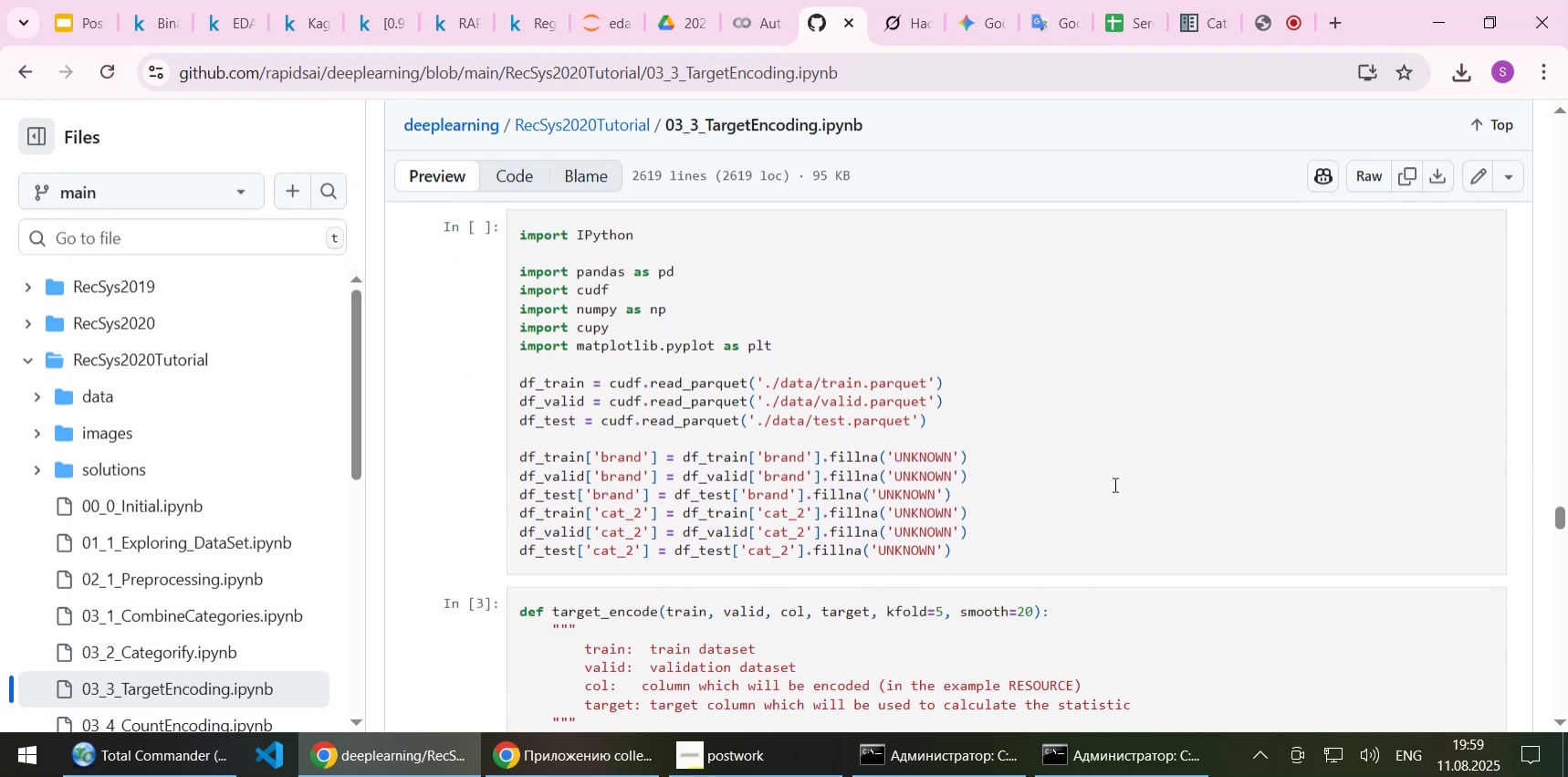 
wait(8.03)
 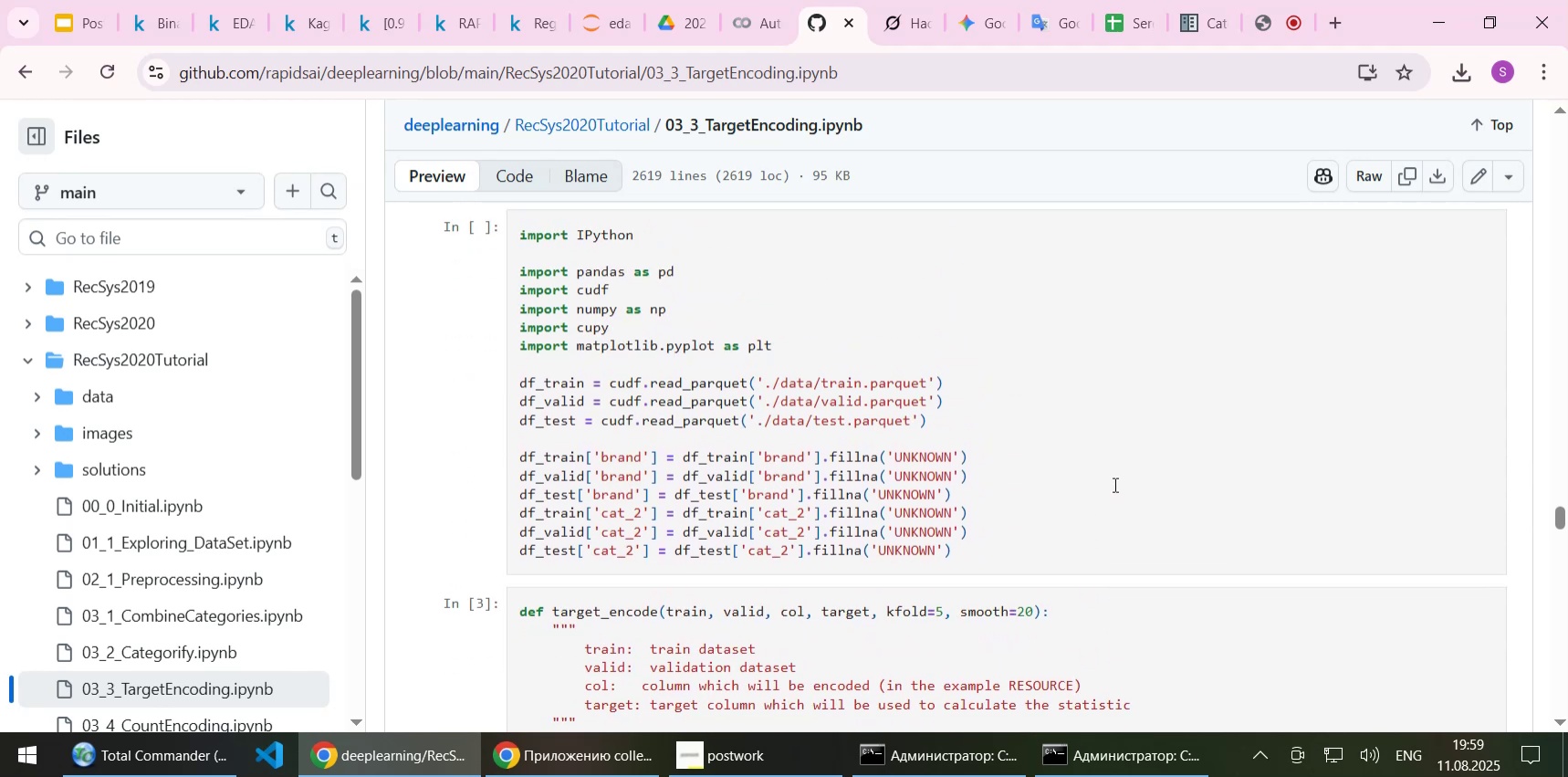 
scroll: coordinate [1136, 457], scroll_direction: down, amount: 2.0
 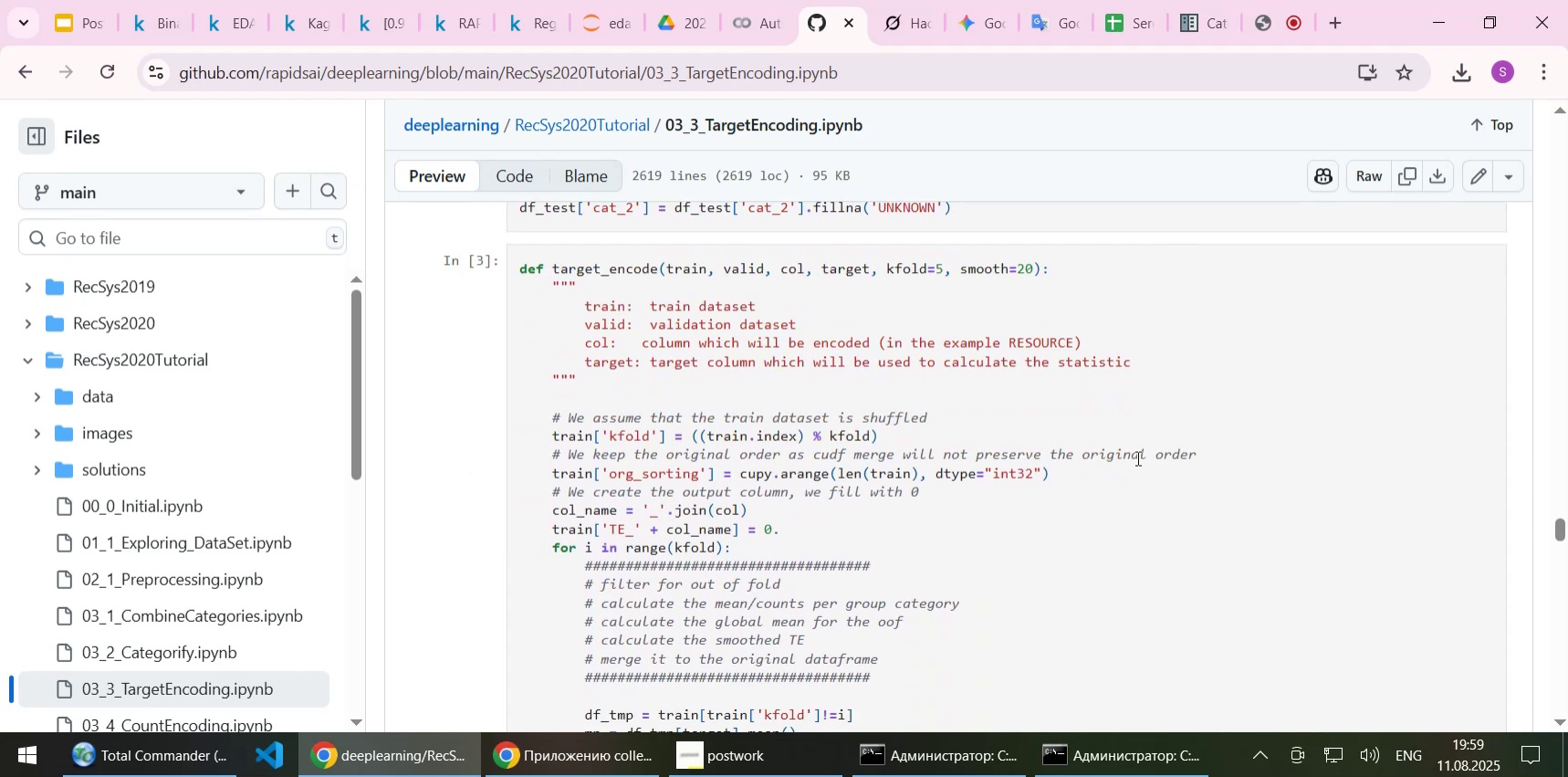 
wait(5.68)
 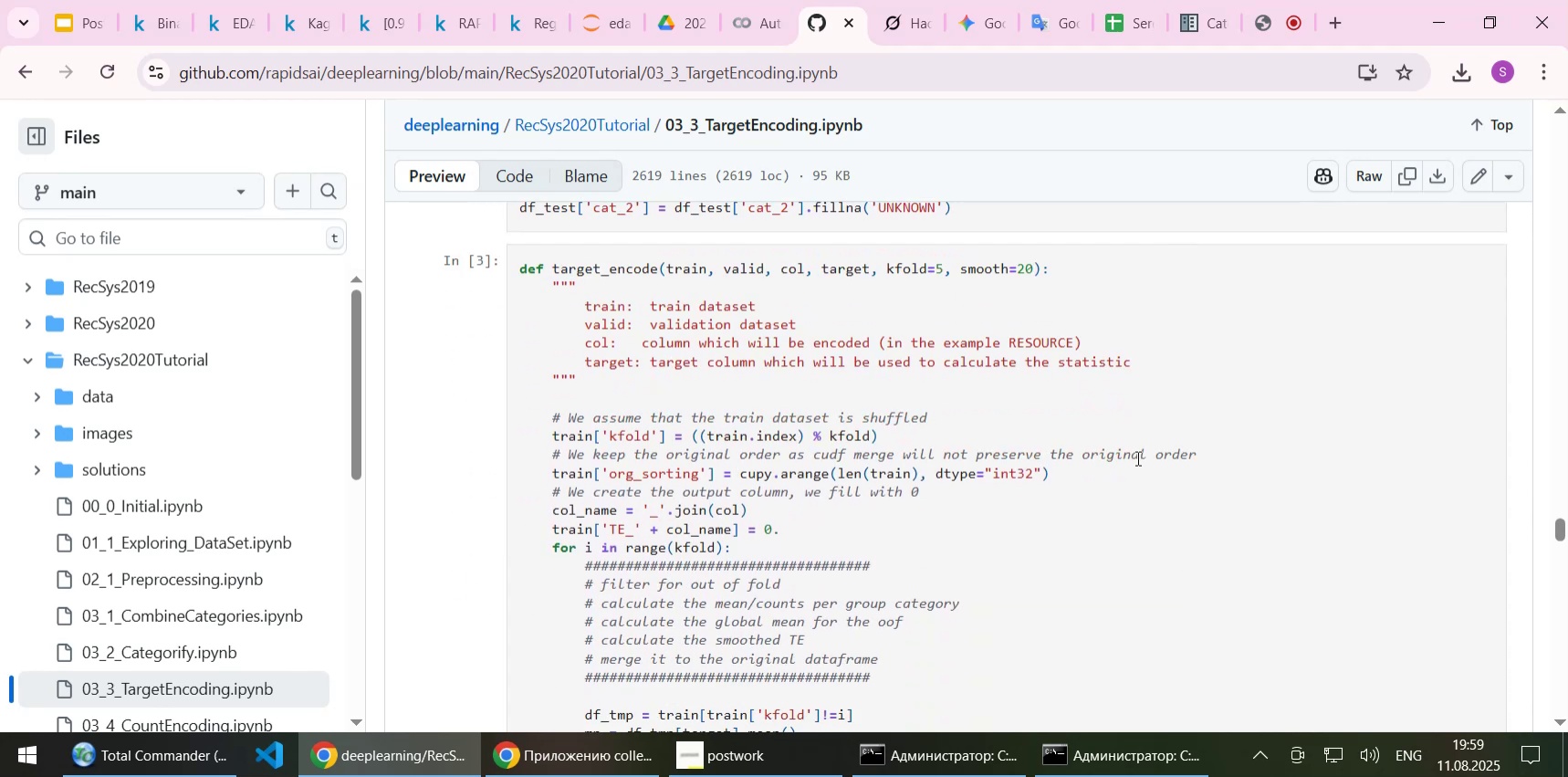 
scroll: coordinate [1148, 532], scroll_direction: down, amount: 1.0
 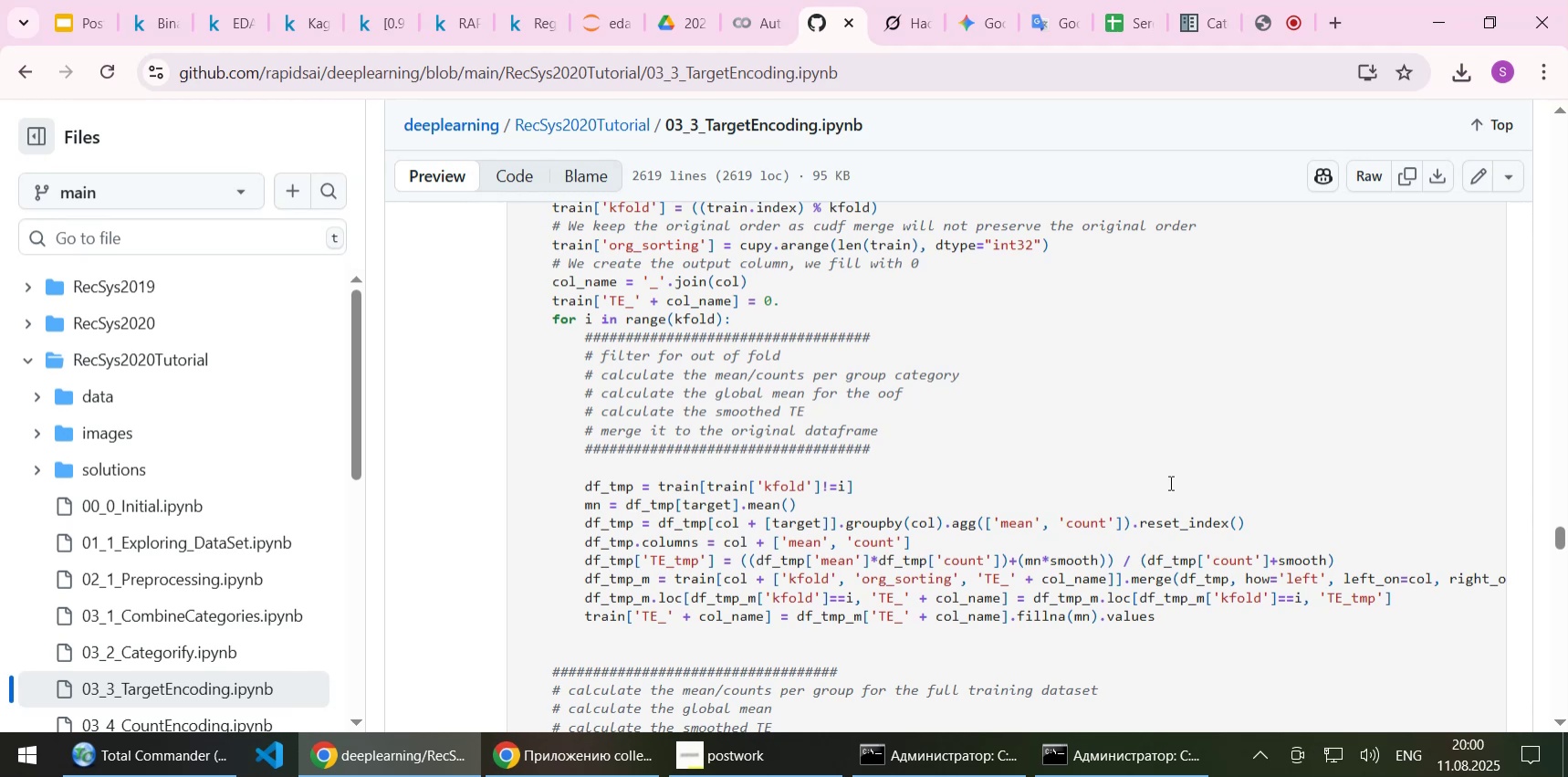 
scroll: coordinate [1169, 482], scroll_direction: up, amount: 2.0
 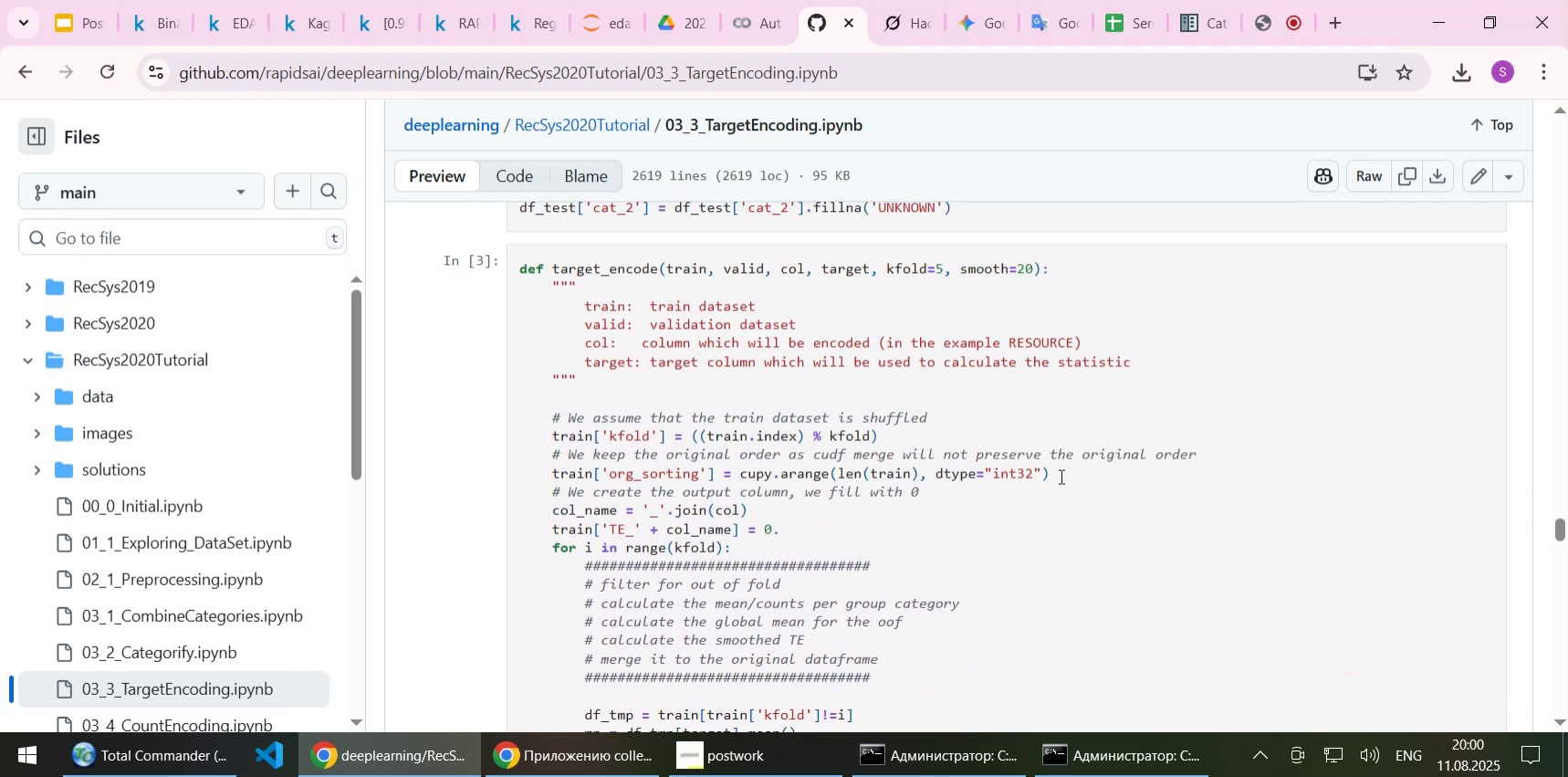 
wait(9.66)
 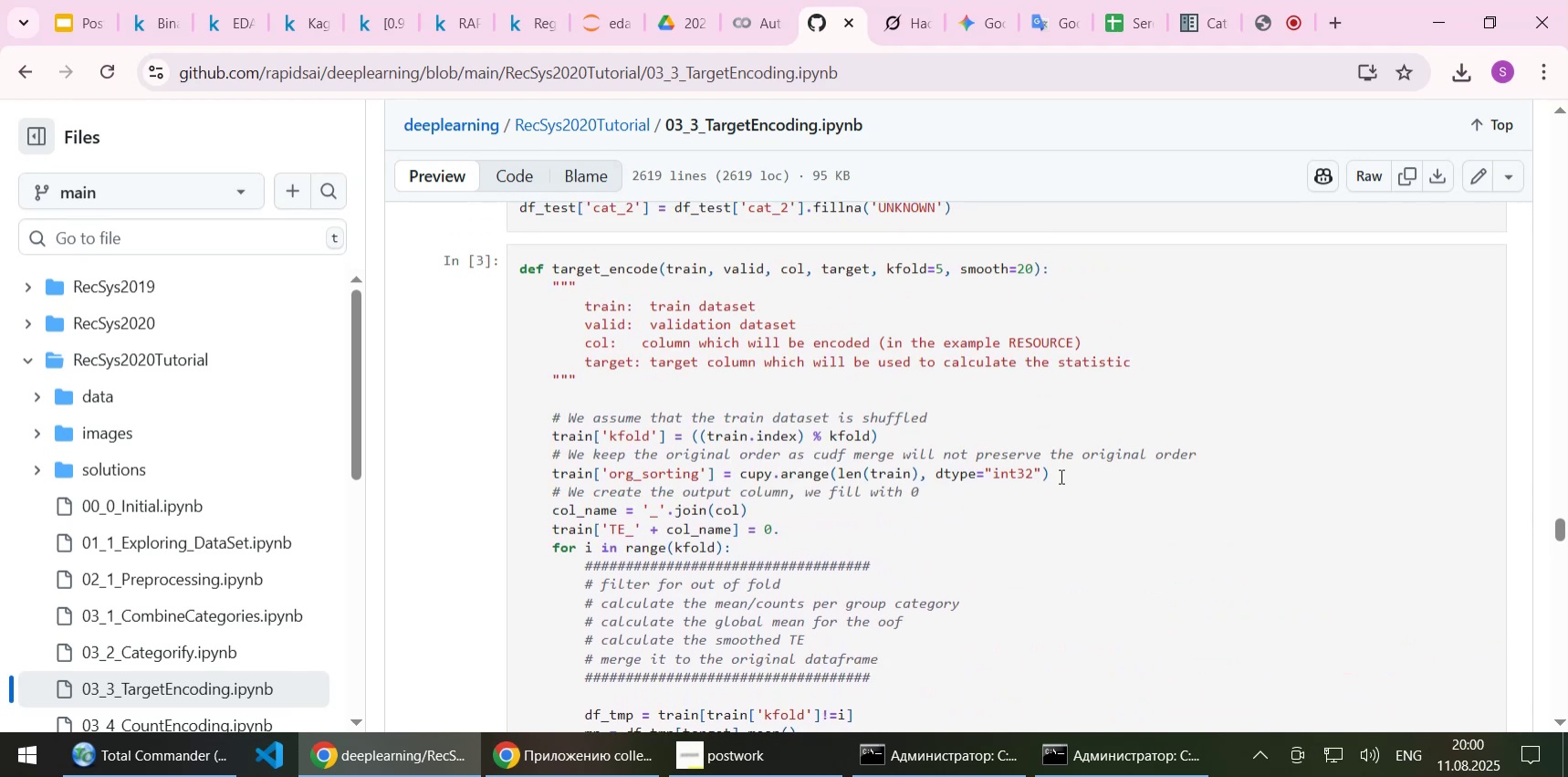 
scroll: coordinate [1100, 444], scroll_direction: down, amount: 4.0
 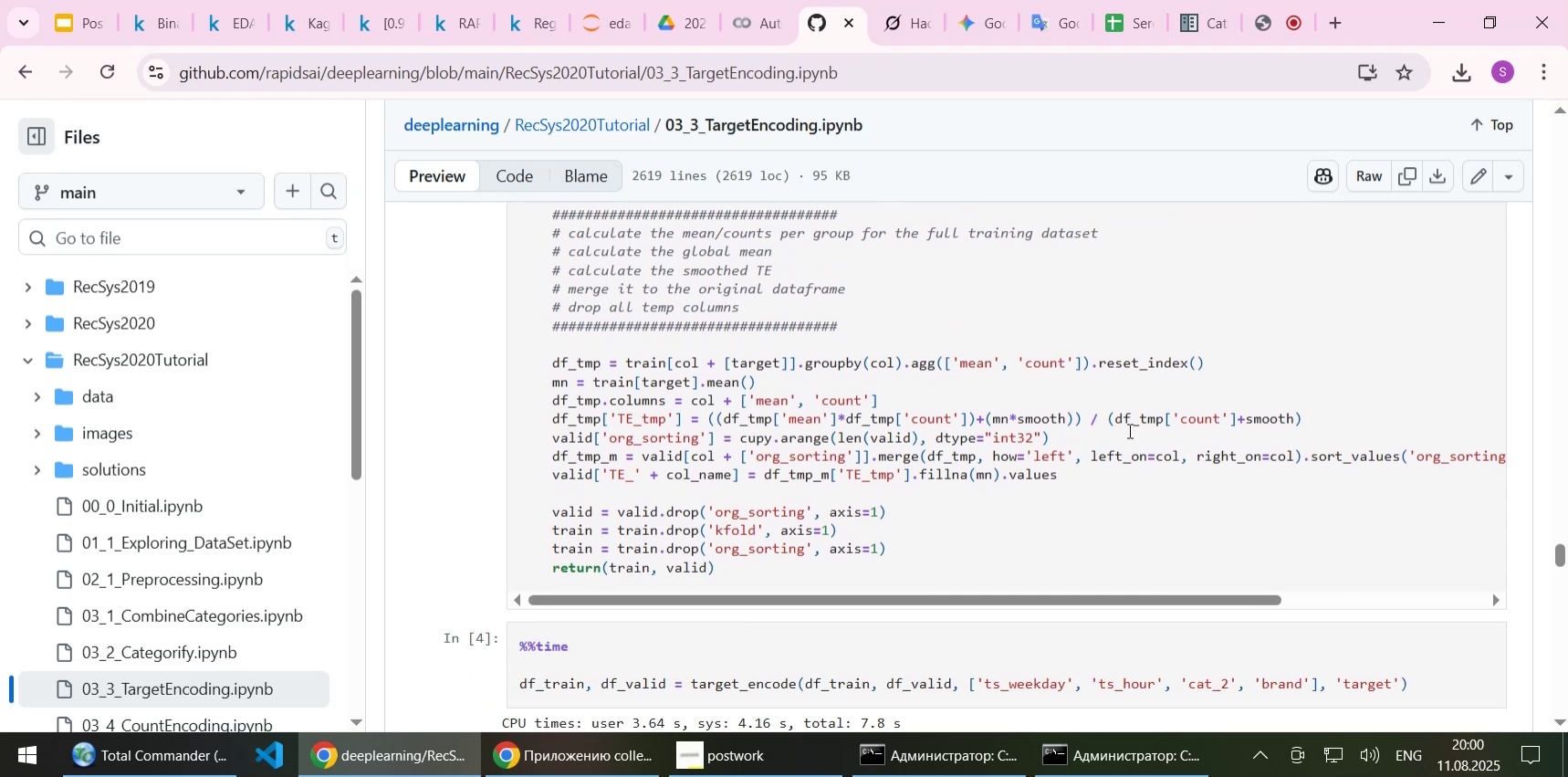 
scroll: coordinate [1137, 418], scroll_direction: up, amount: 6.0
 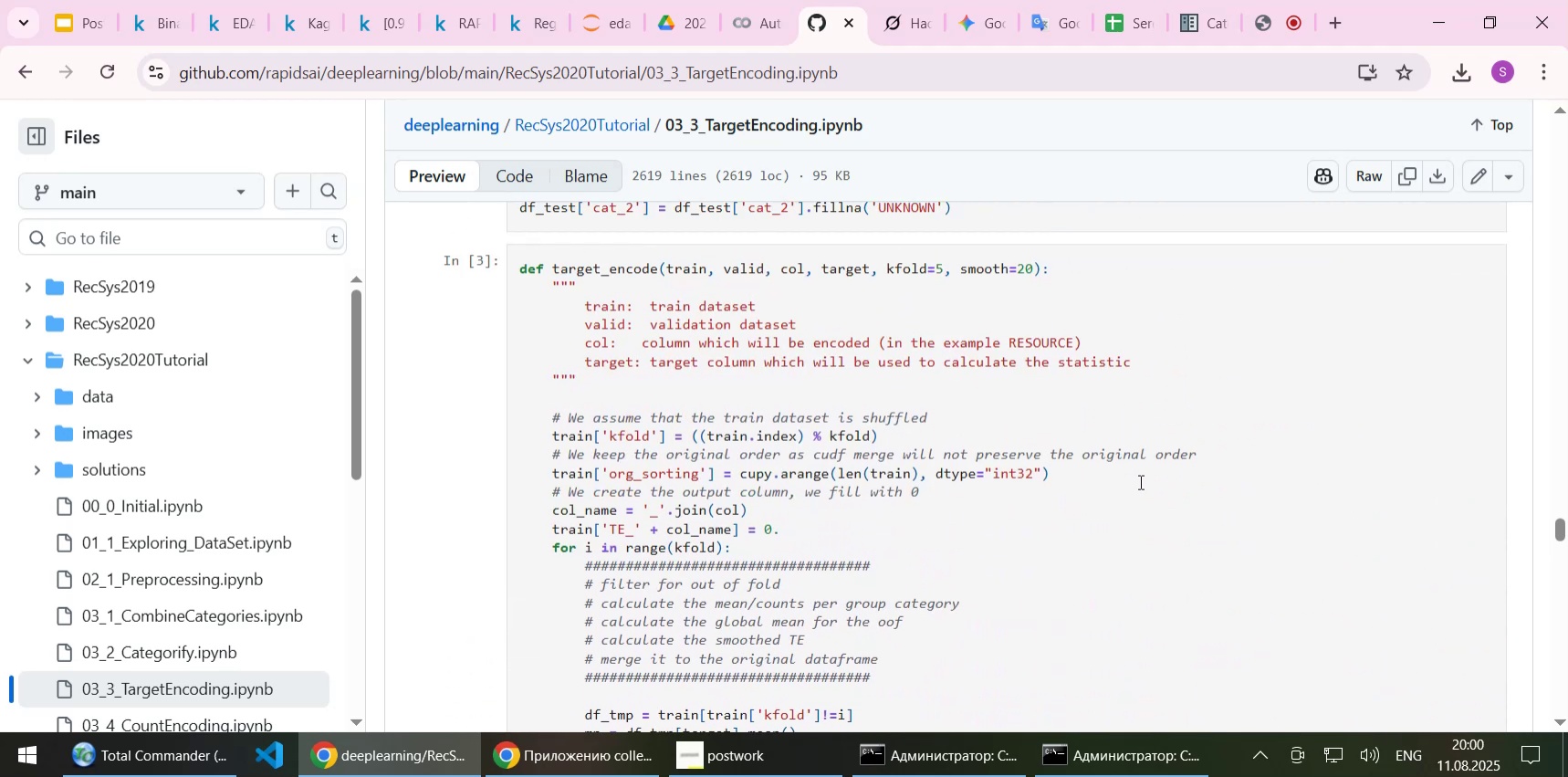 
scroll: coordinate [1137, 483], scroll_direction: down, amount: 5.0
 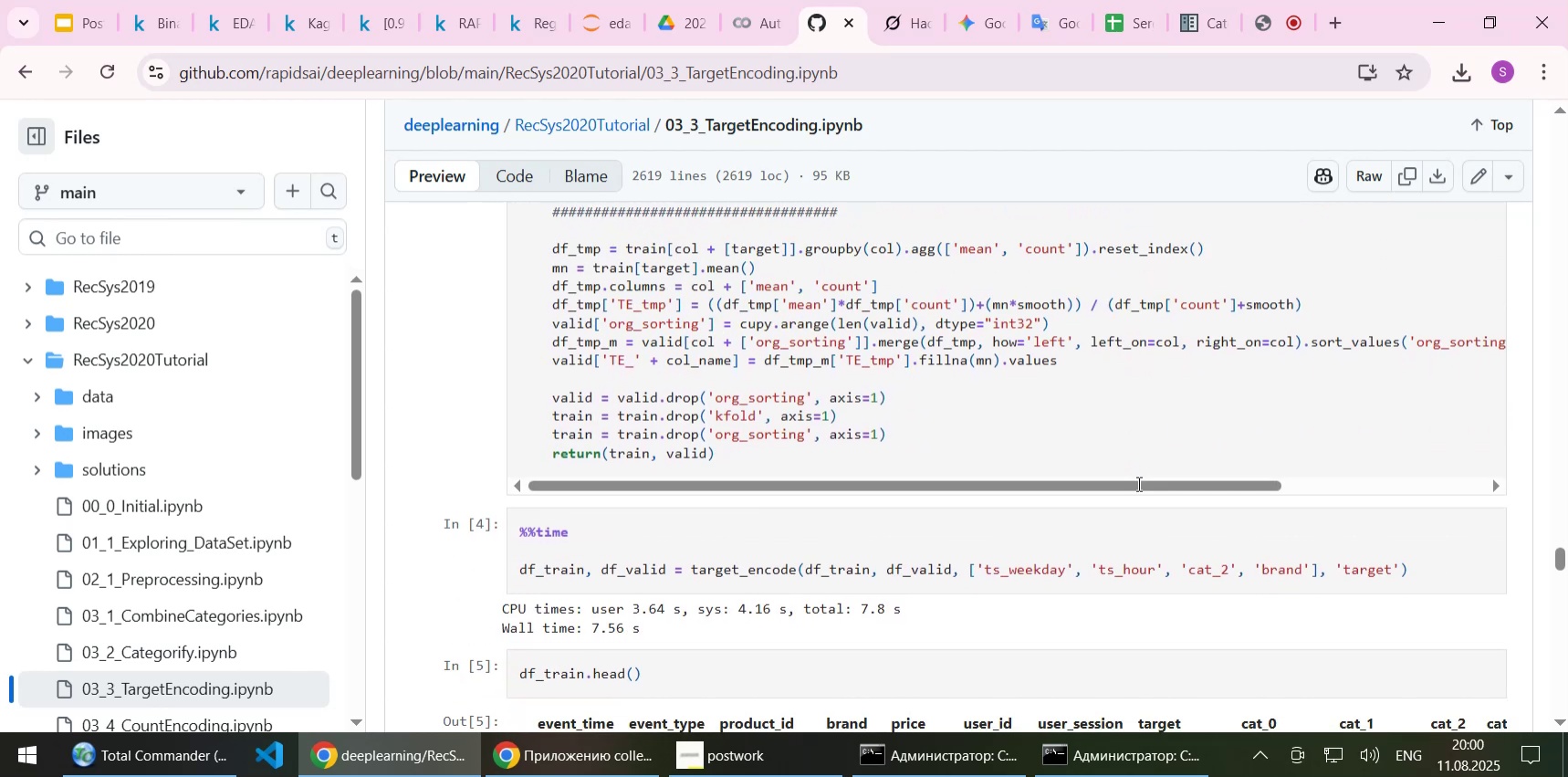 
scroll: coordinate [1112, 480], scroll_direction: up, amount: 4.0
 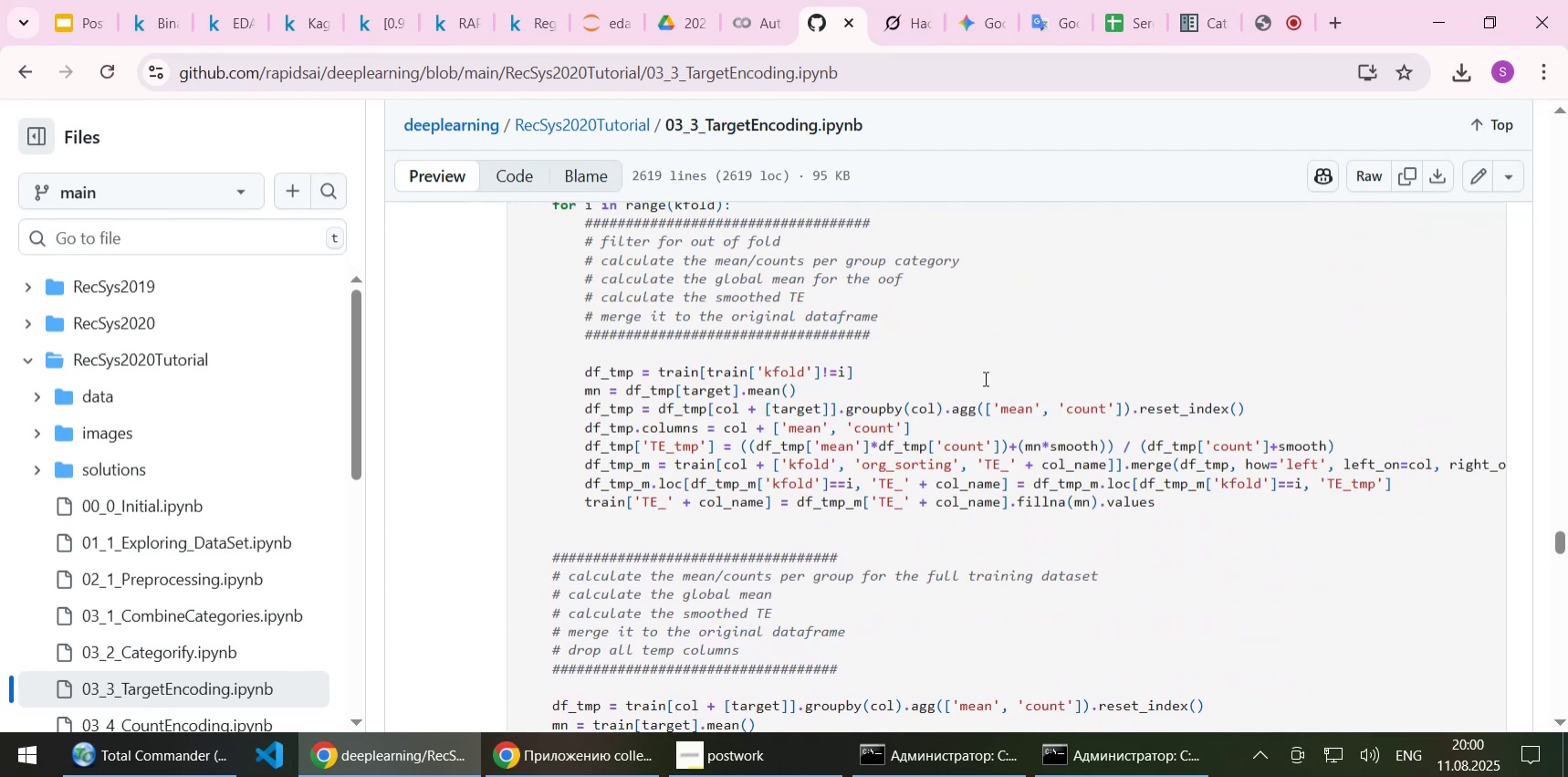 